 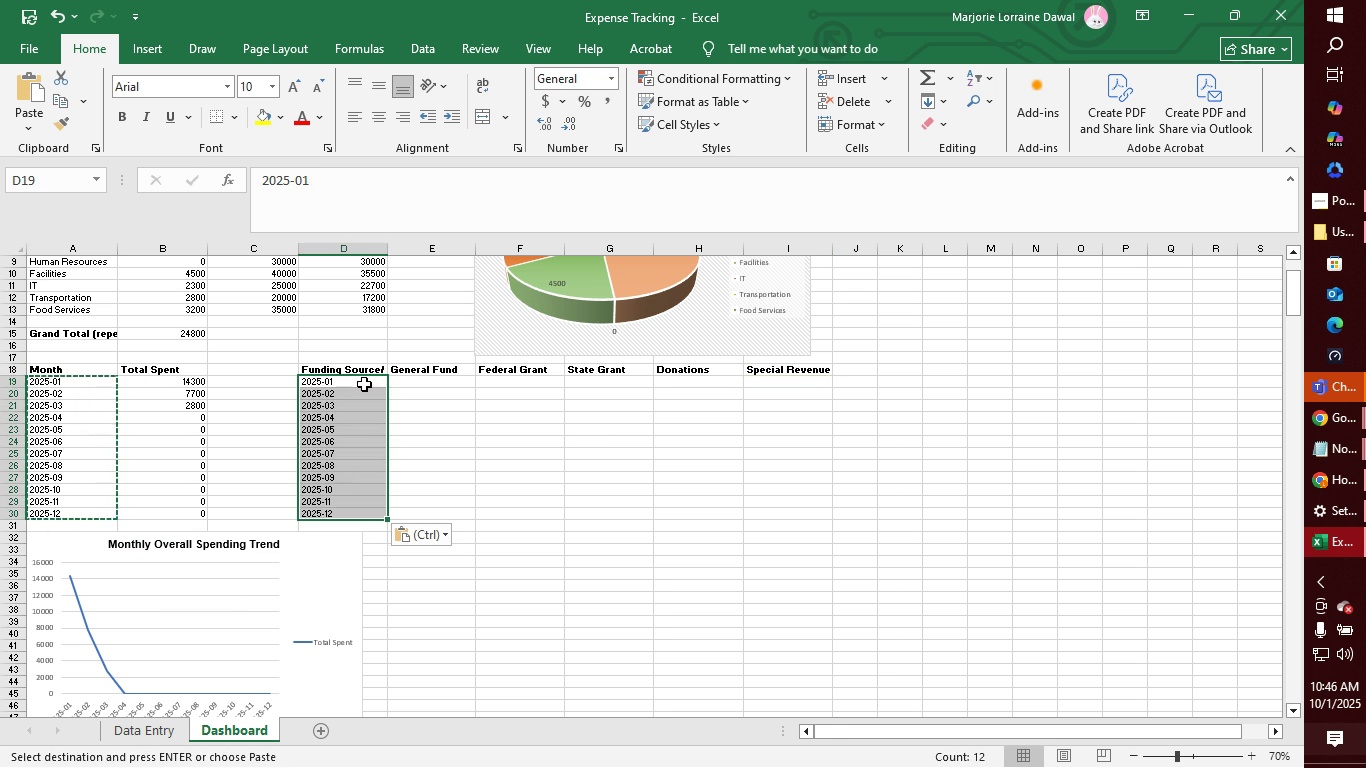 
left_click([430, 442])
 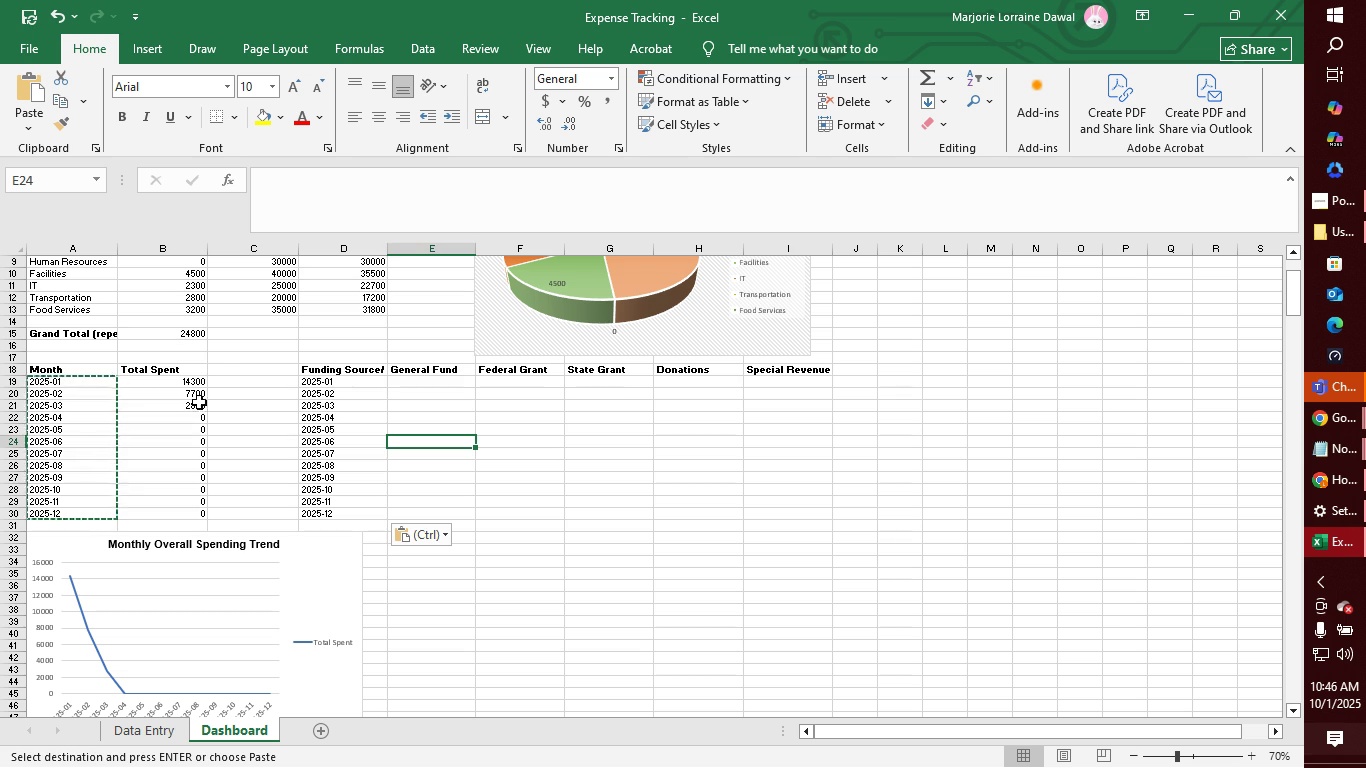 
left_click([194, 380])
 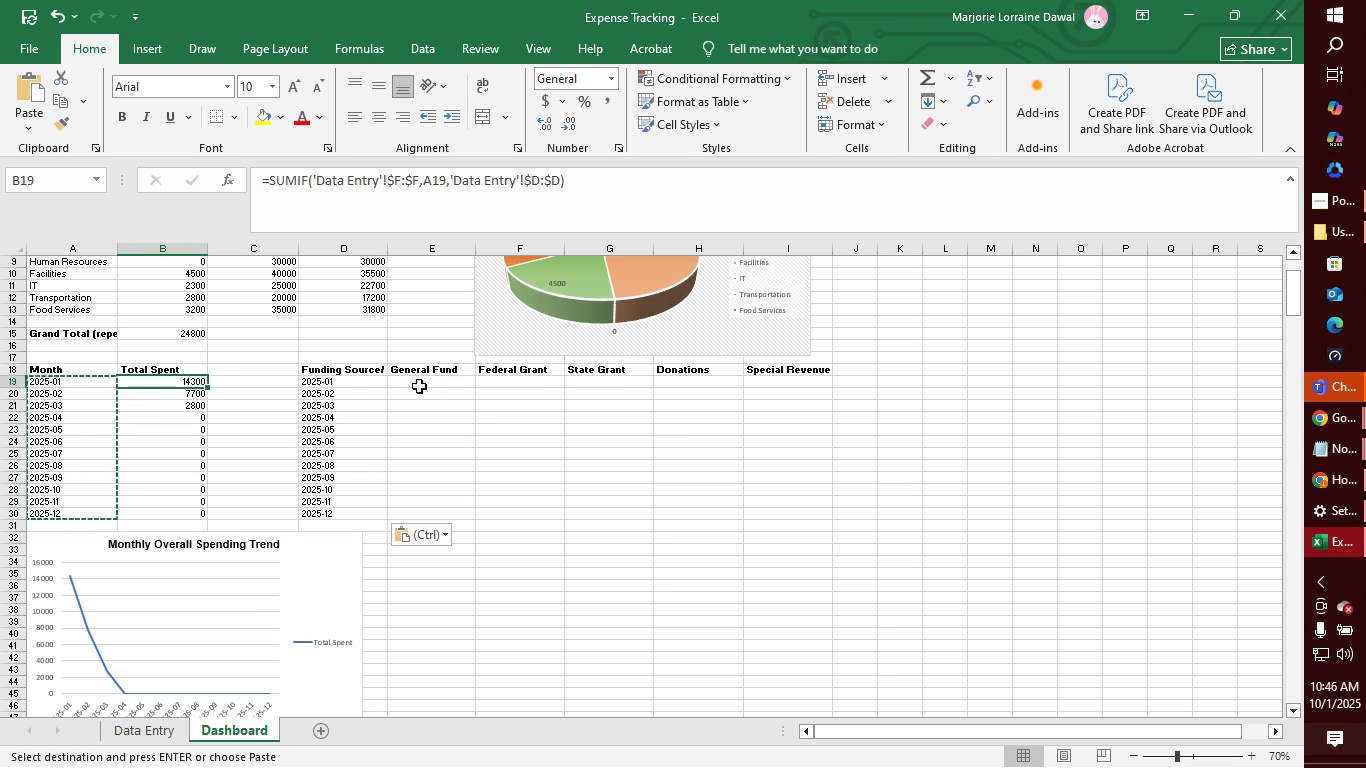 
left_click([425, 383])
 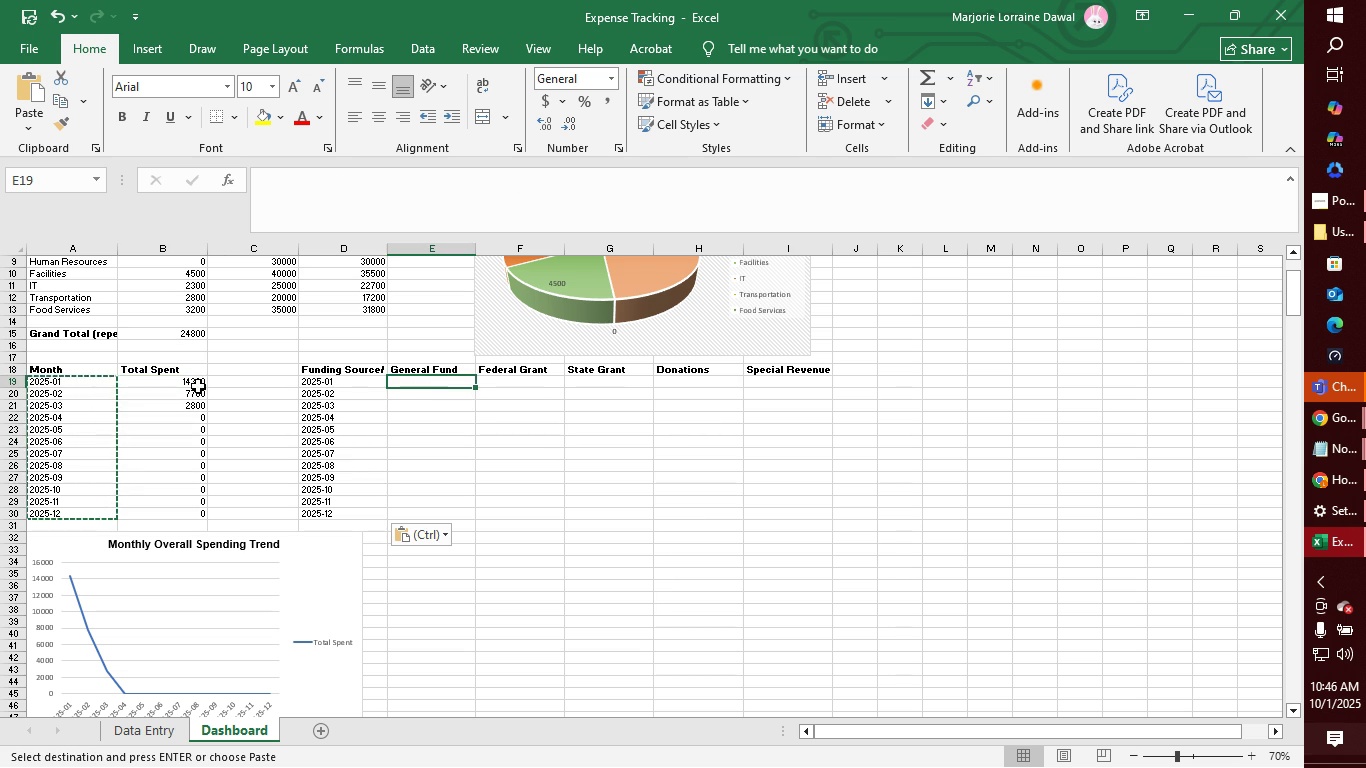 
left_click([198, 386])